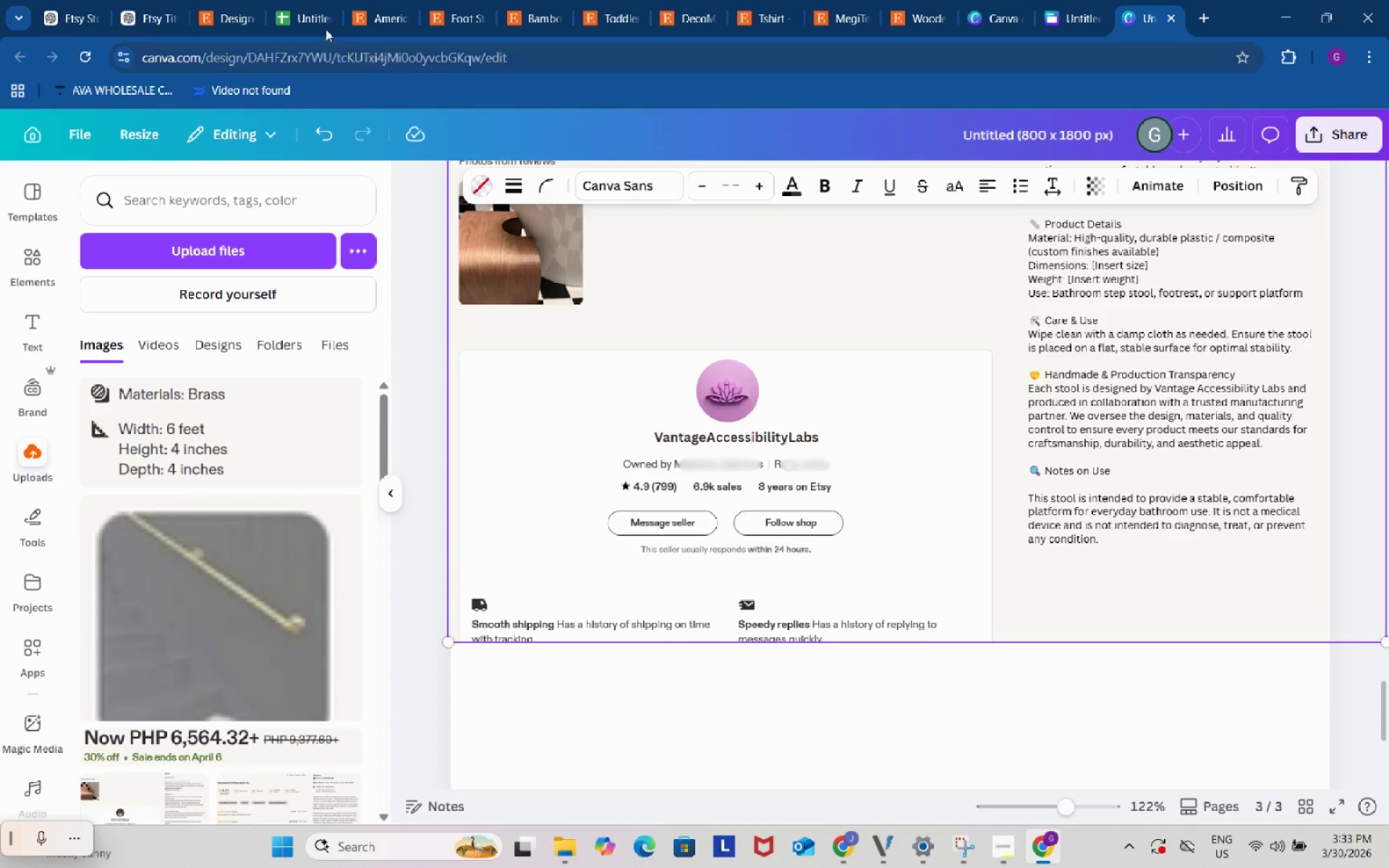 
left_click([310, 1])
 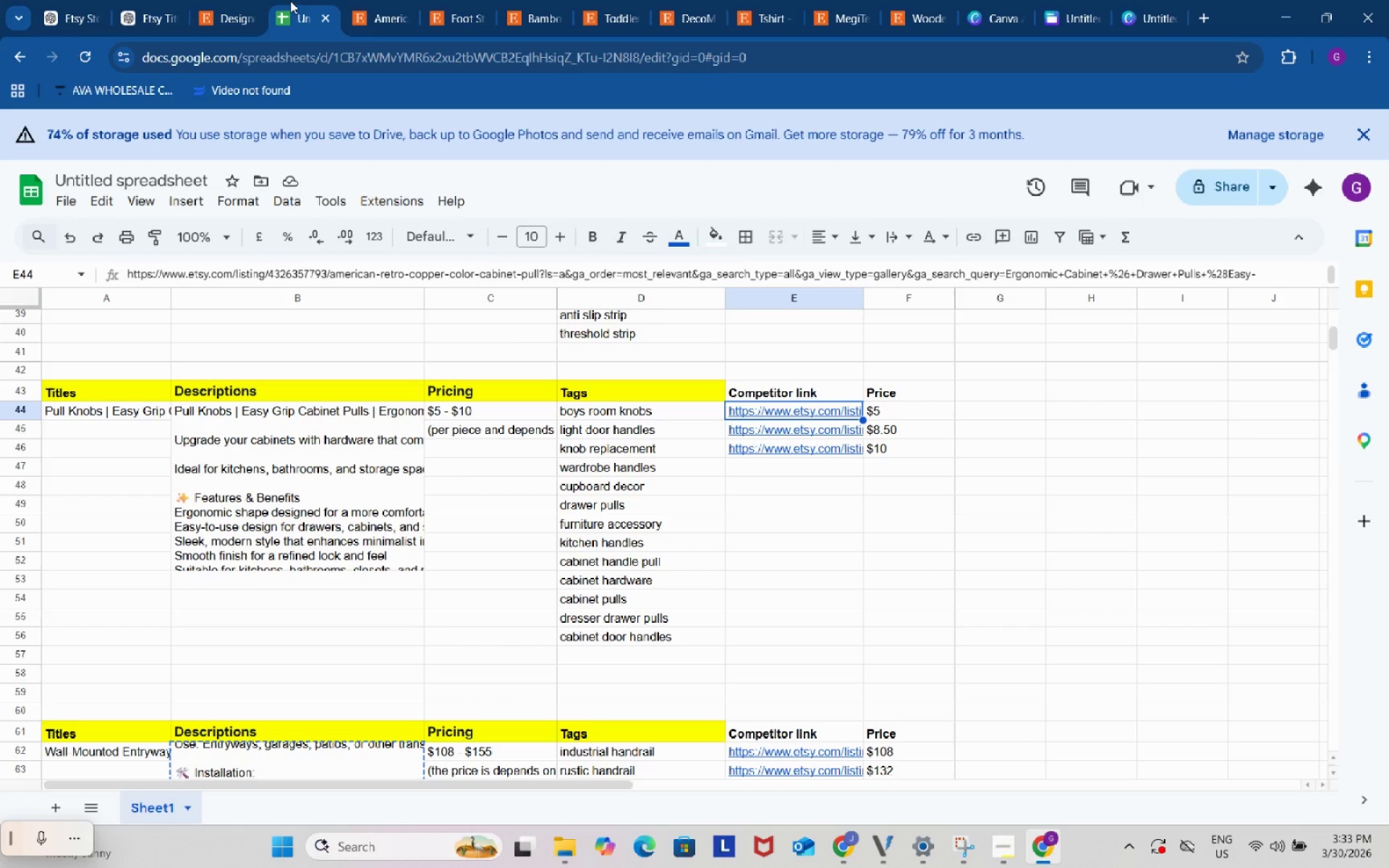 
wait(5.2)
 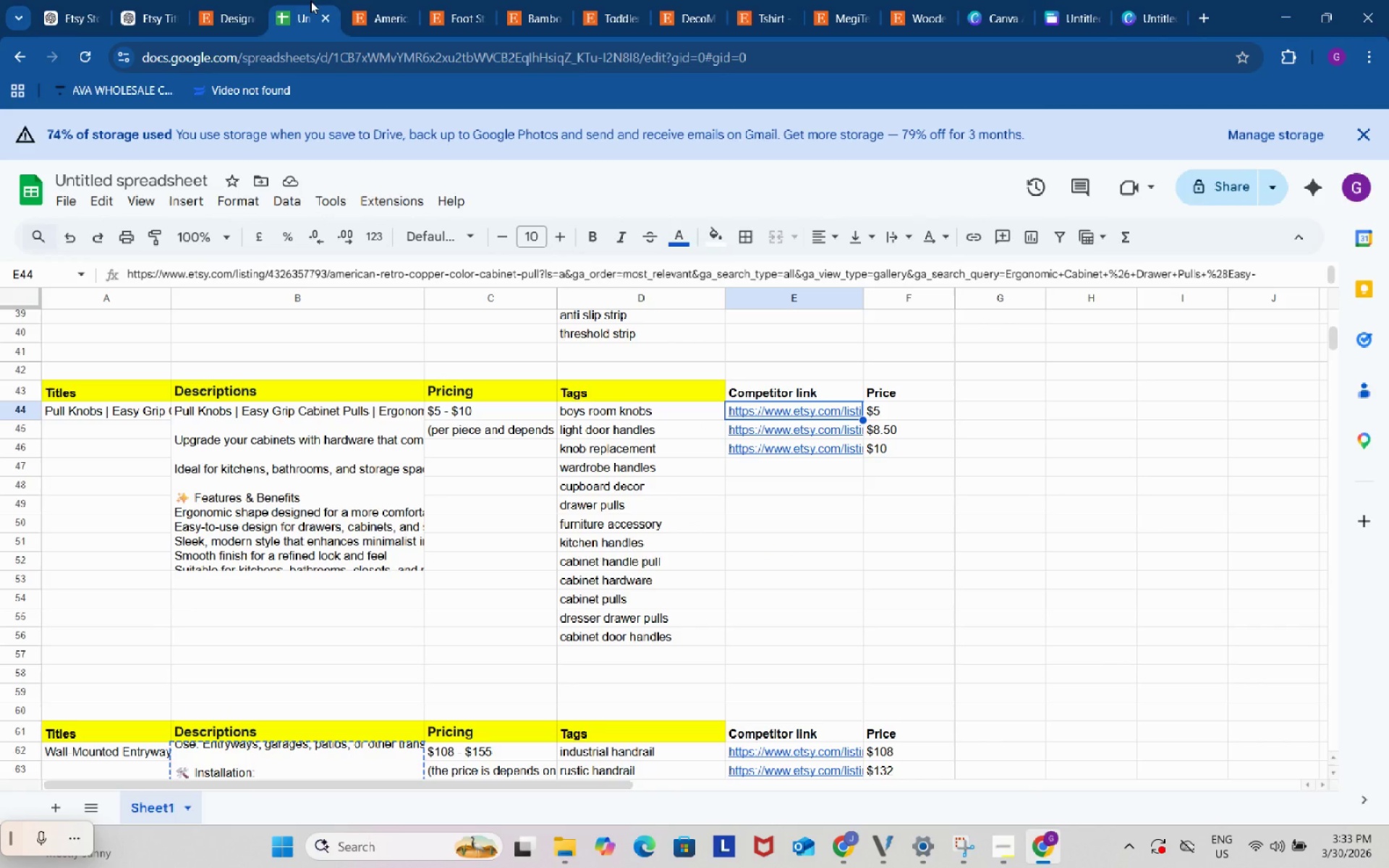 
left_click([1129, 0])
 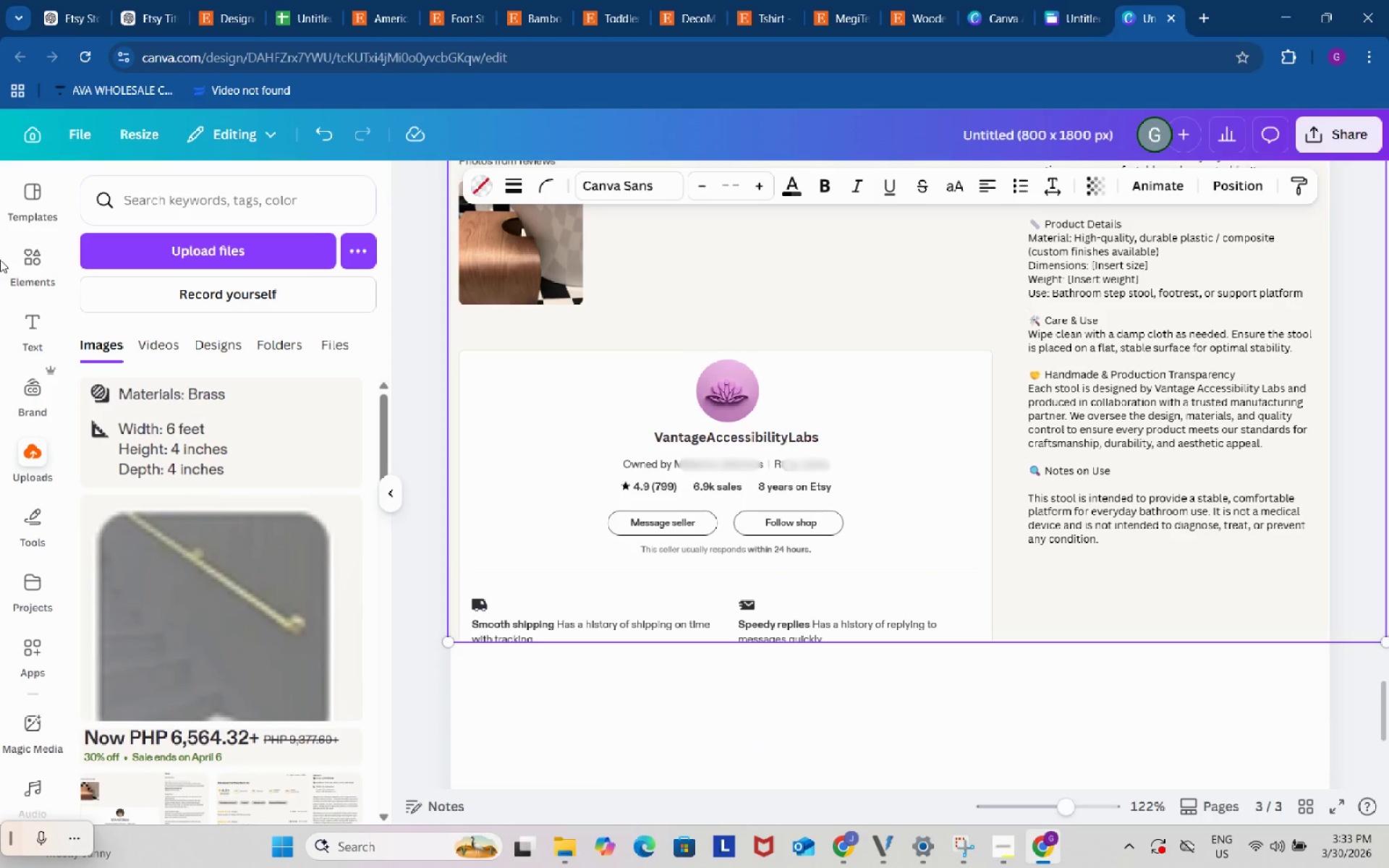 
left_click([27, 261])
 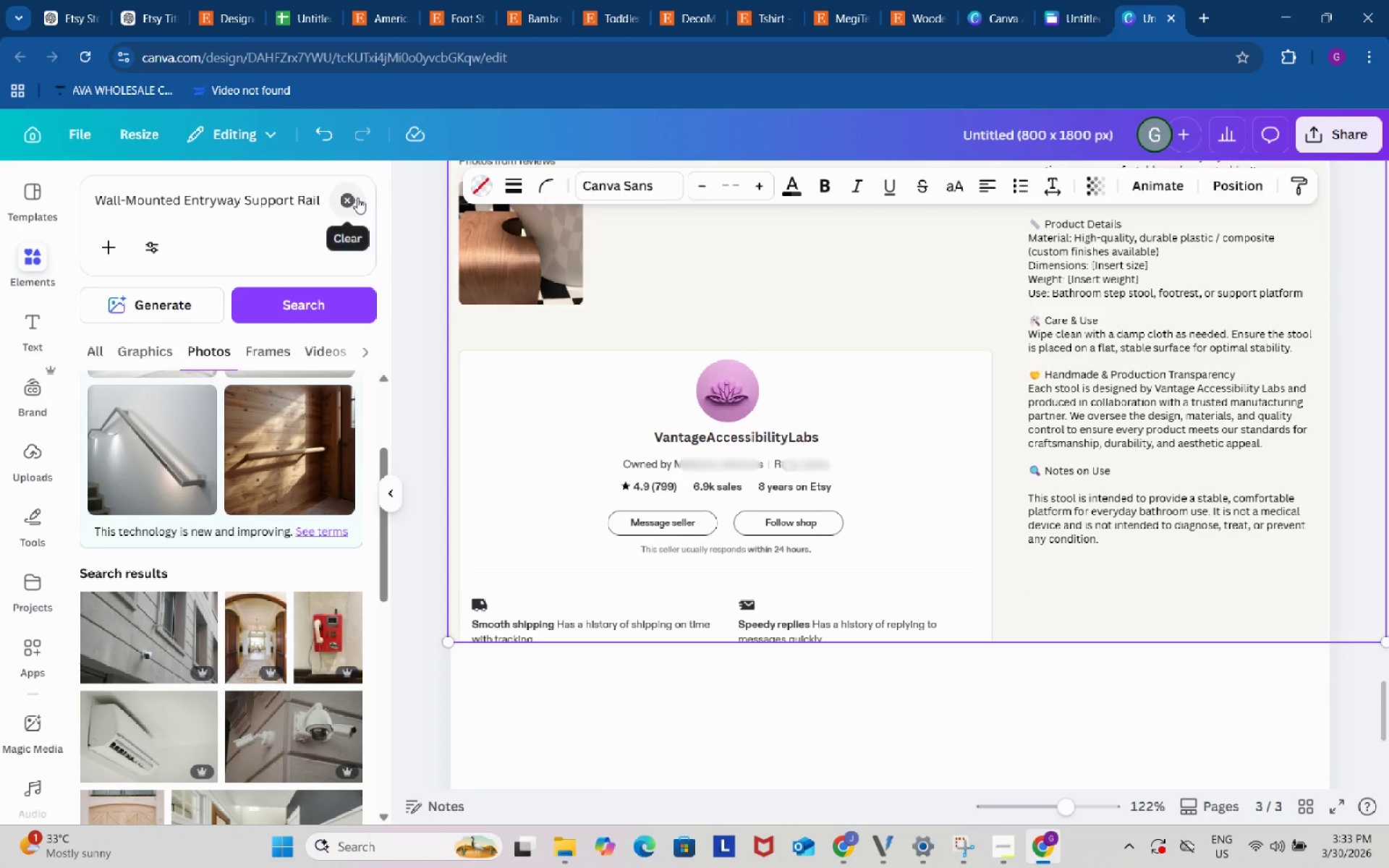 
left_click([347, 199])
 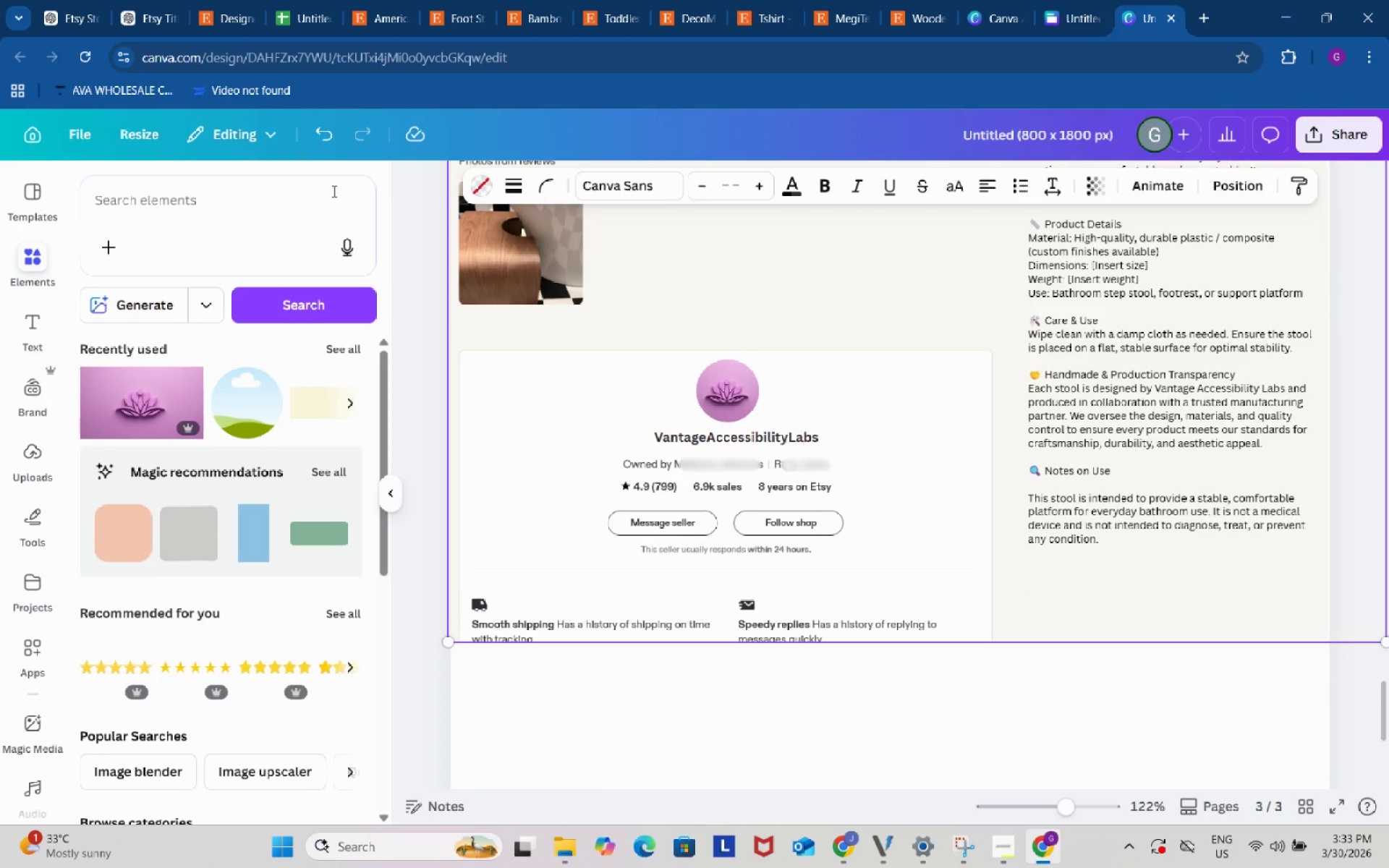 
left_click([300, 182])
 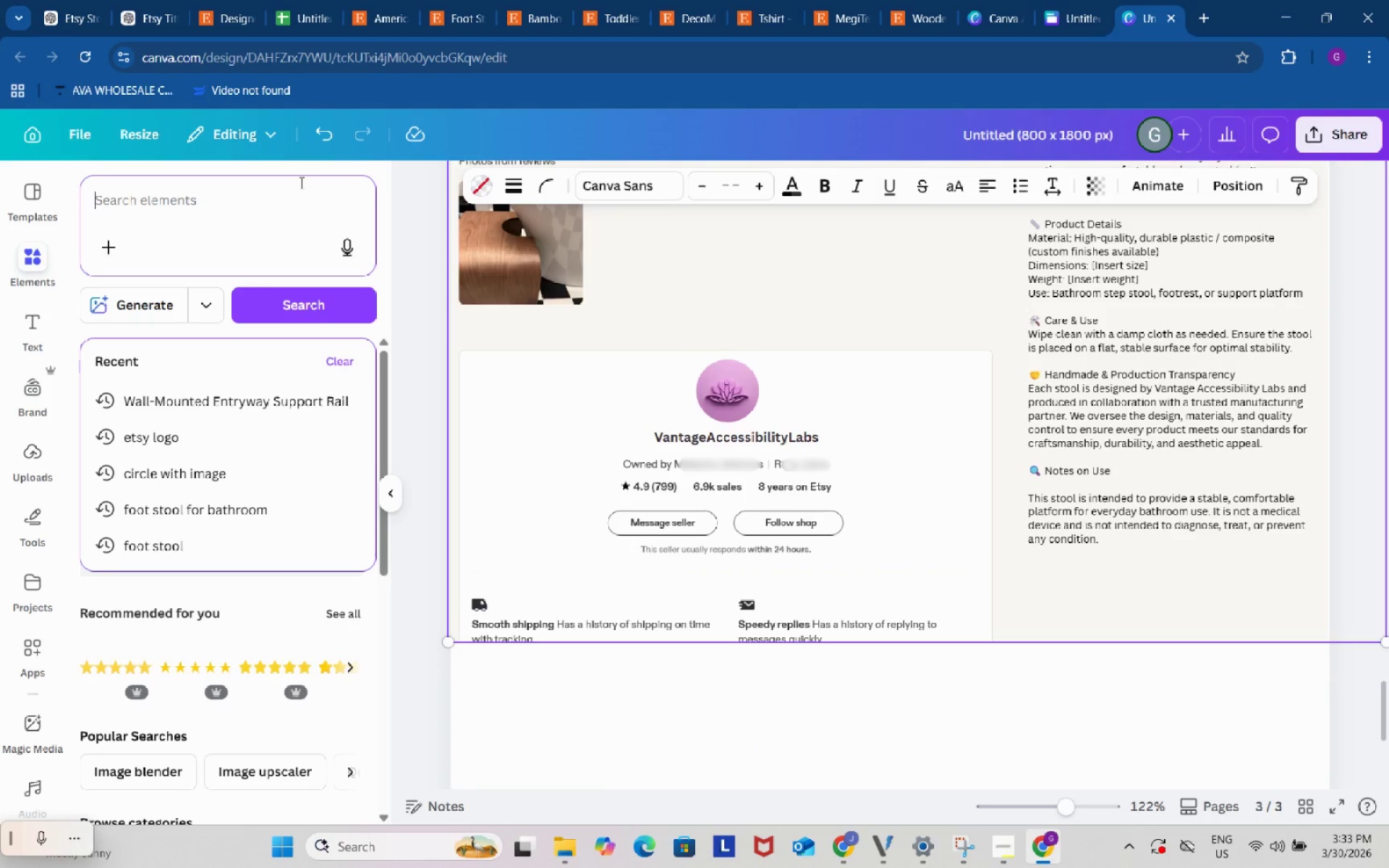 
type(ergonimic pull handle for cabinets)
 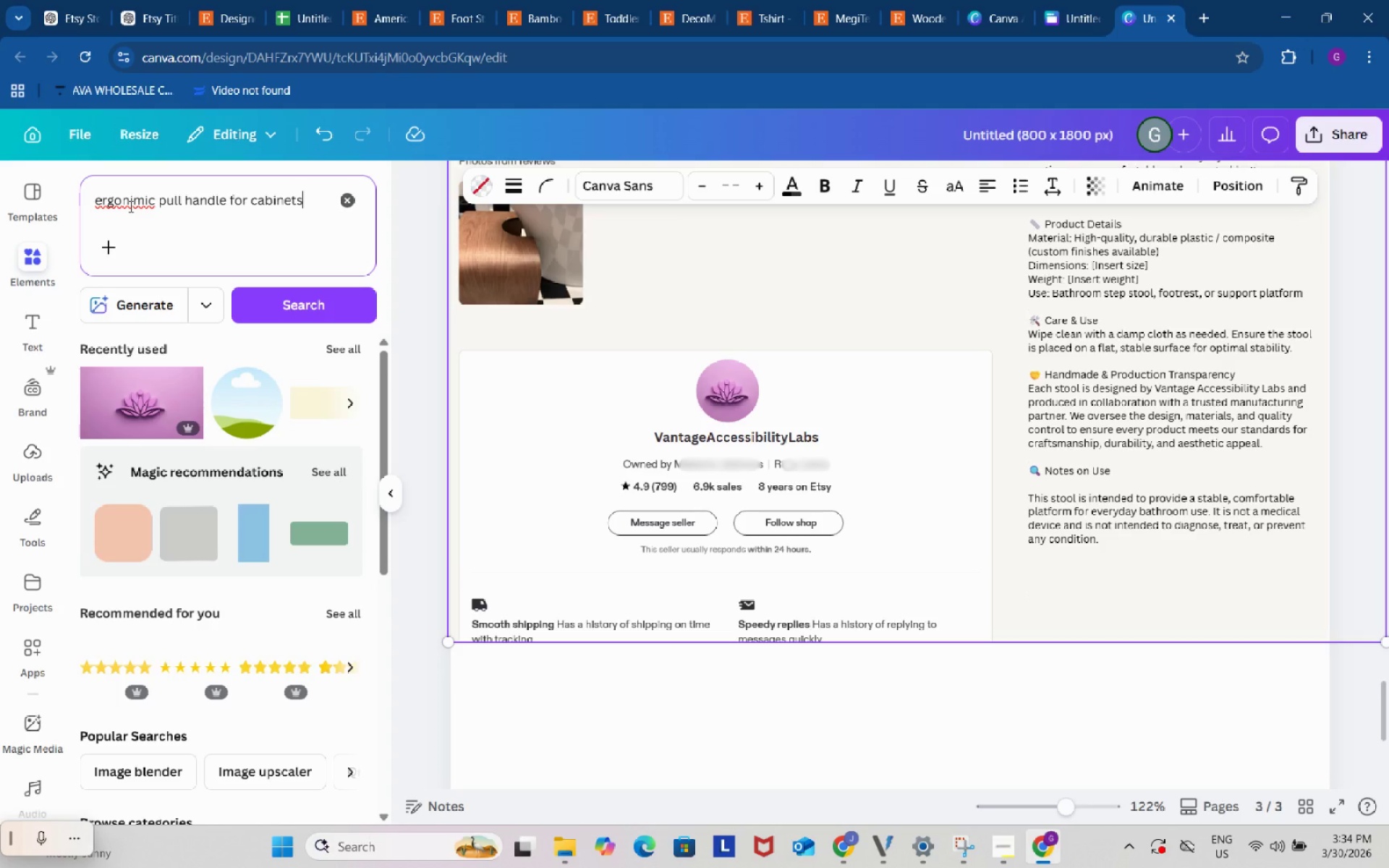 
left_click([133, 204])
 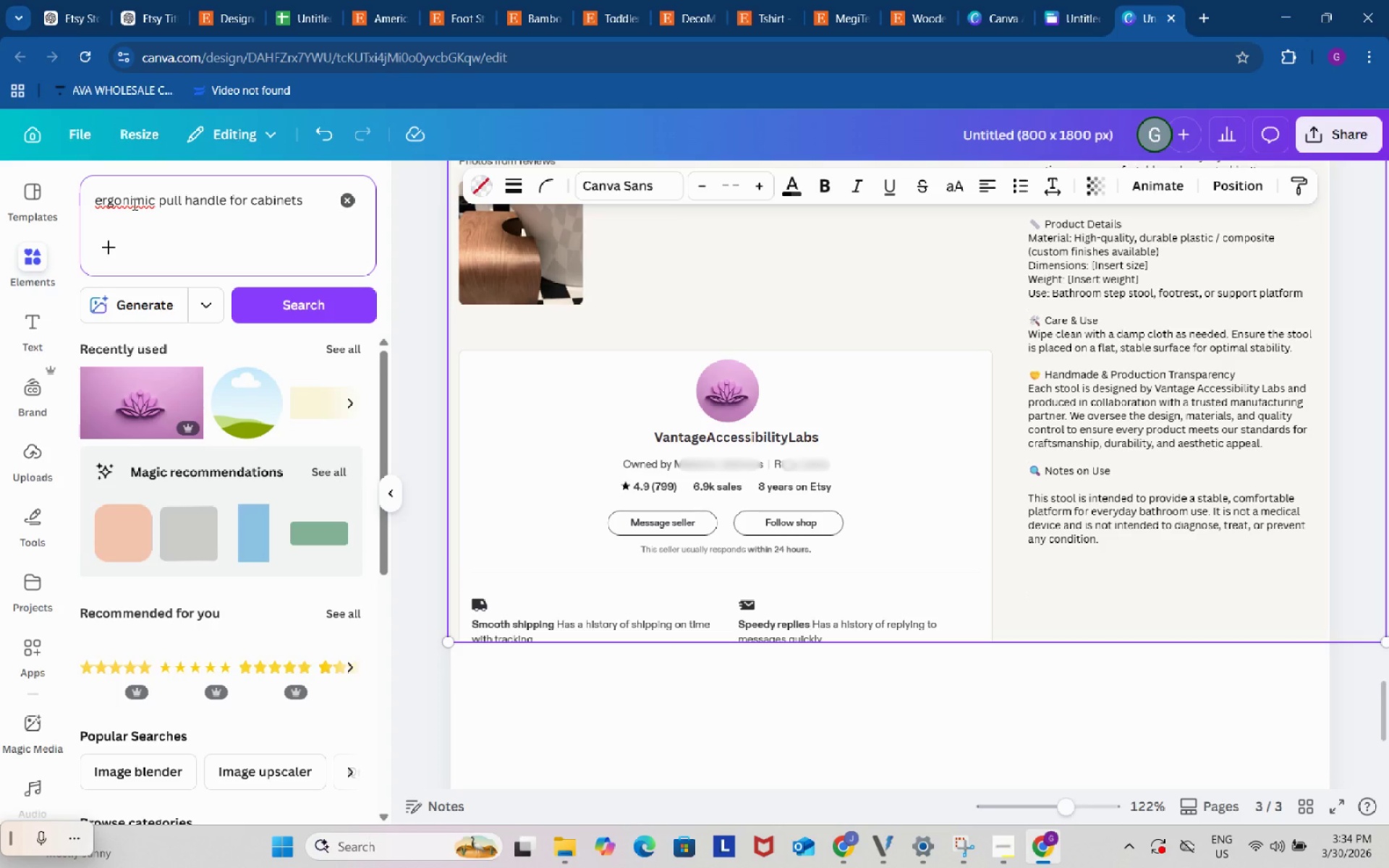 
key(Backspace)
 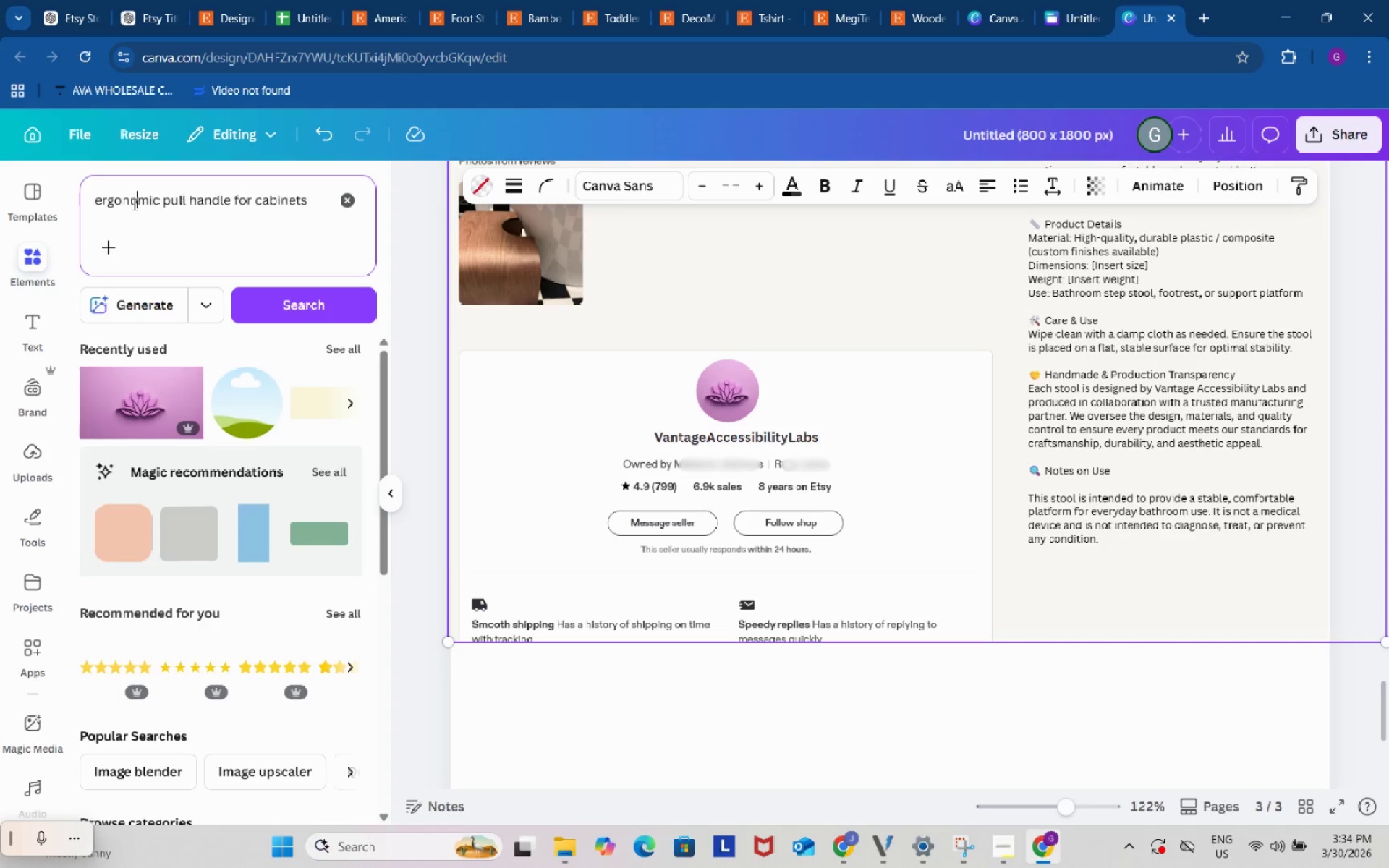 
key(O)
 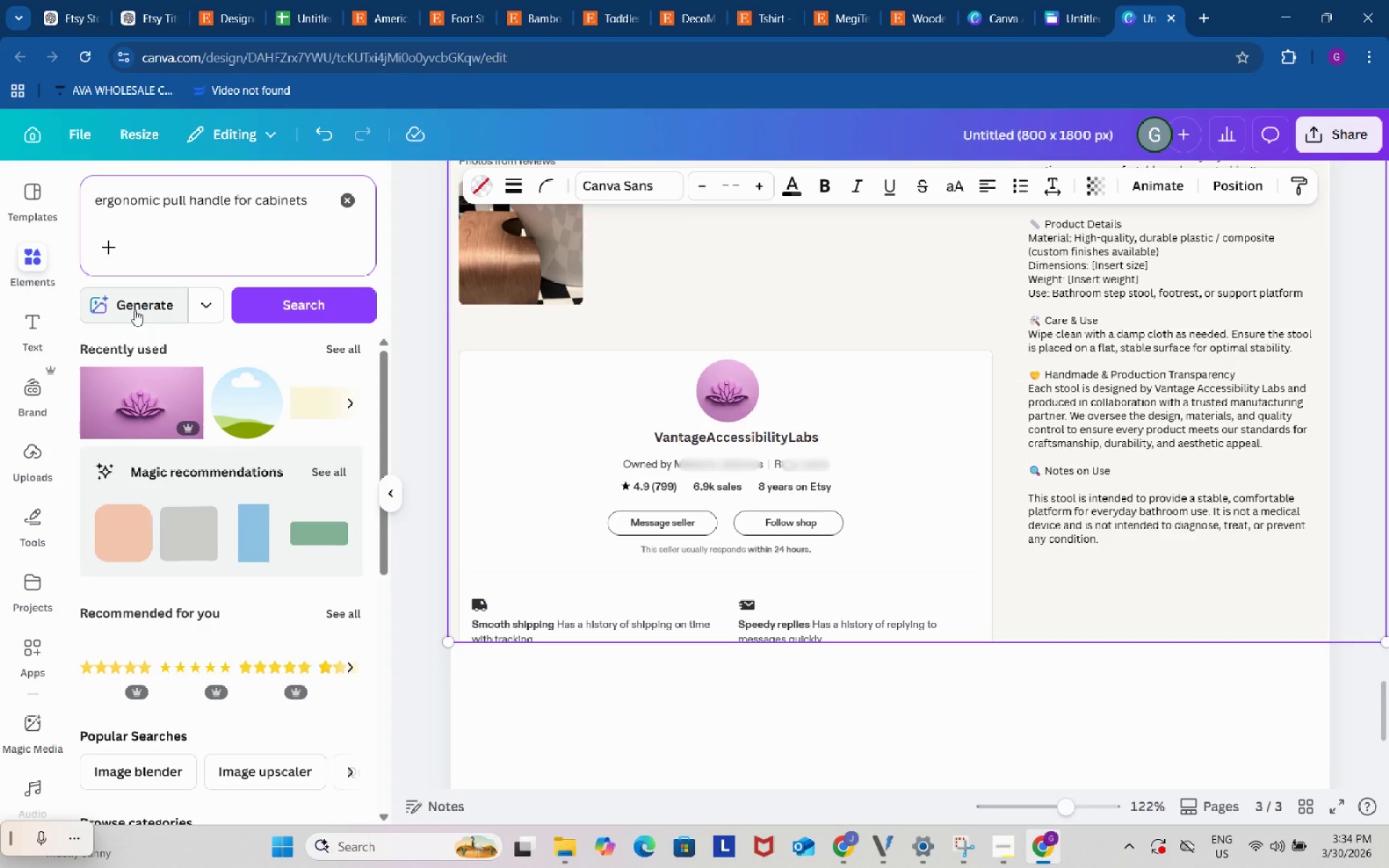 
left_click([135, 310])
 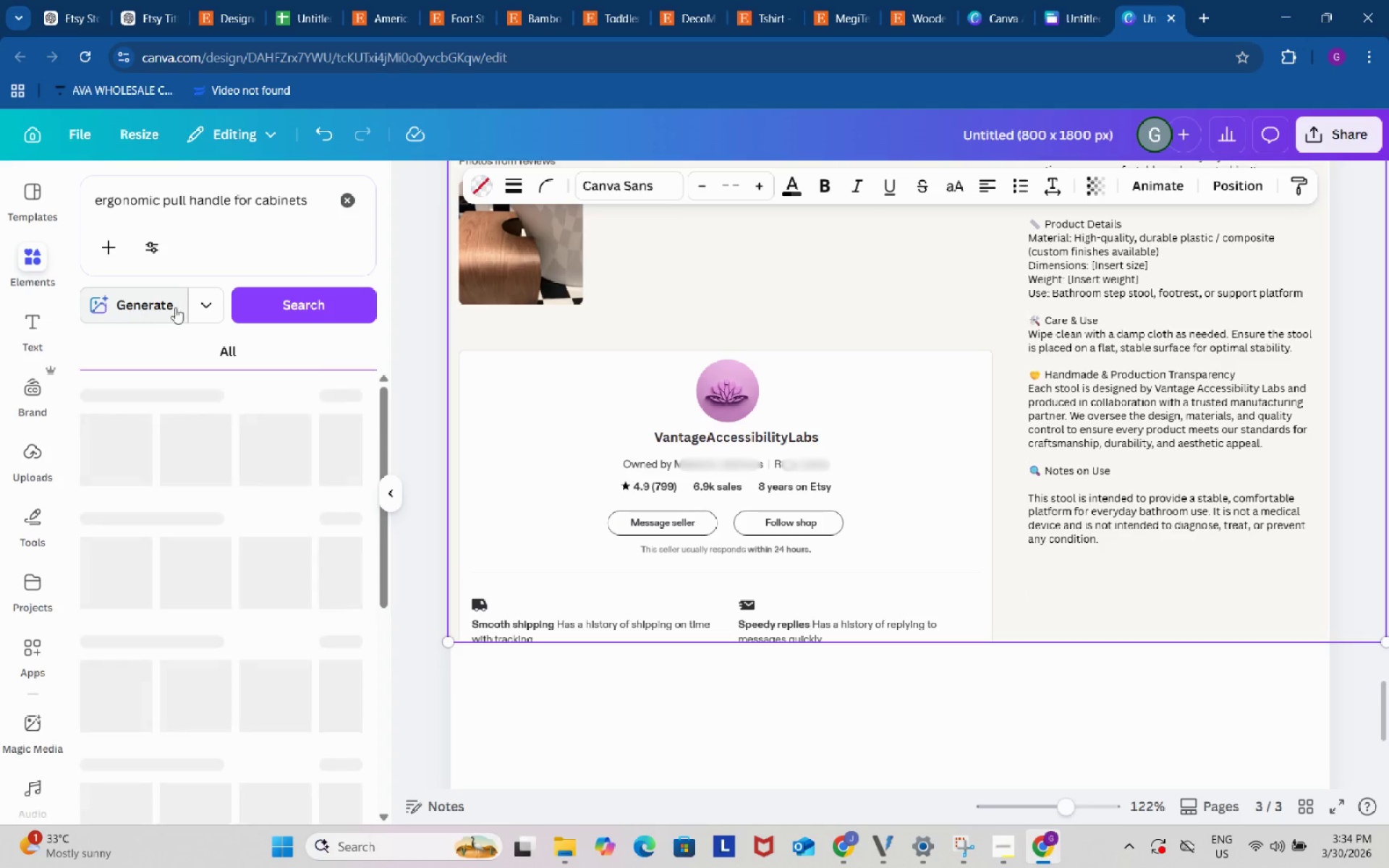 
mouse_move([335, 311])
 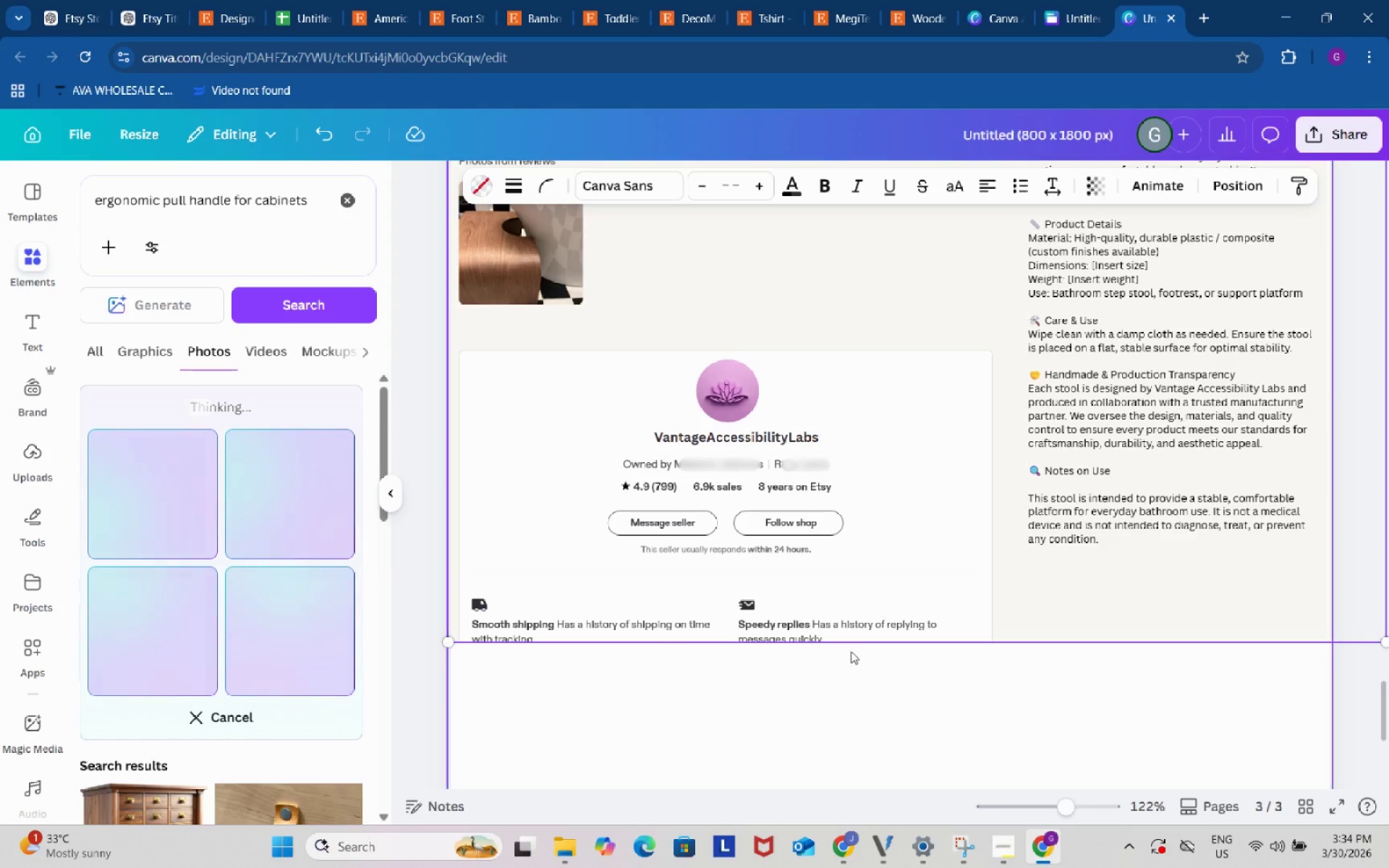 
scroll: coordinate [860, 642], scroll_direction: up, amount: 3.0
 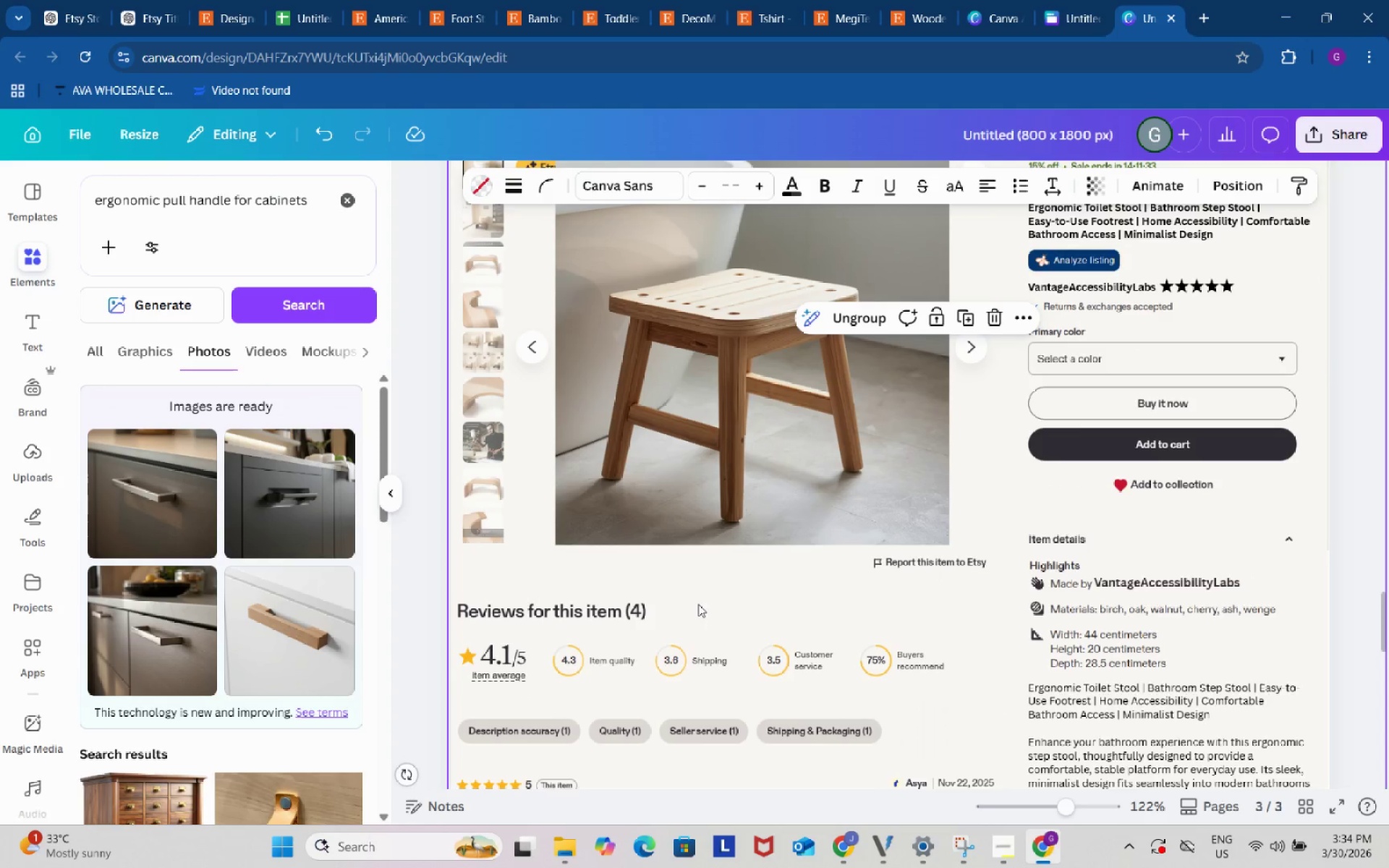 
wait(6.36)
 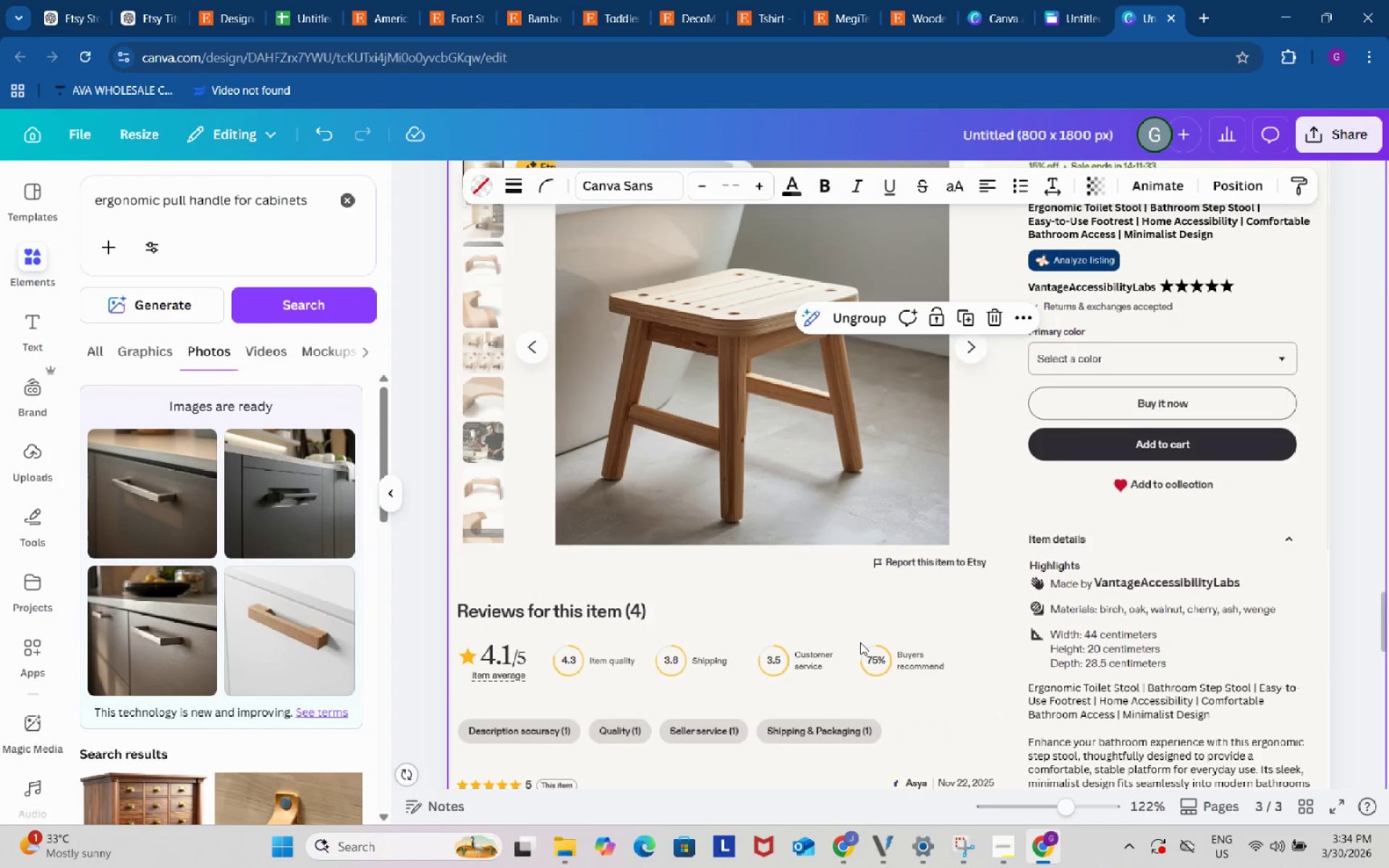 
left_click([178, 494])
 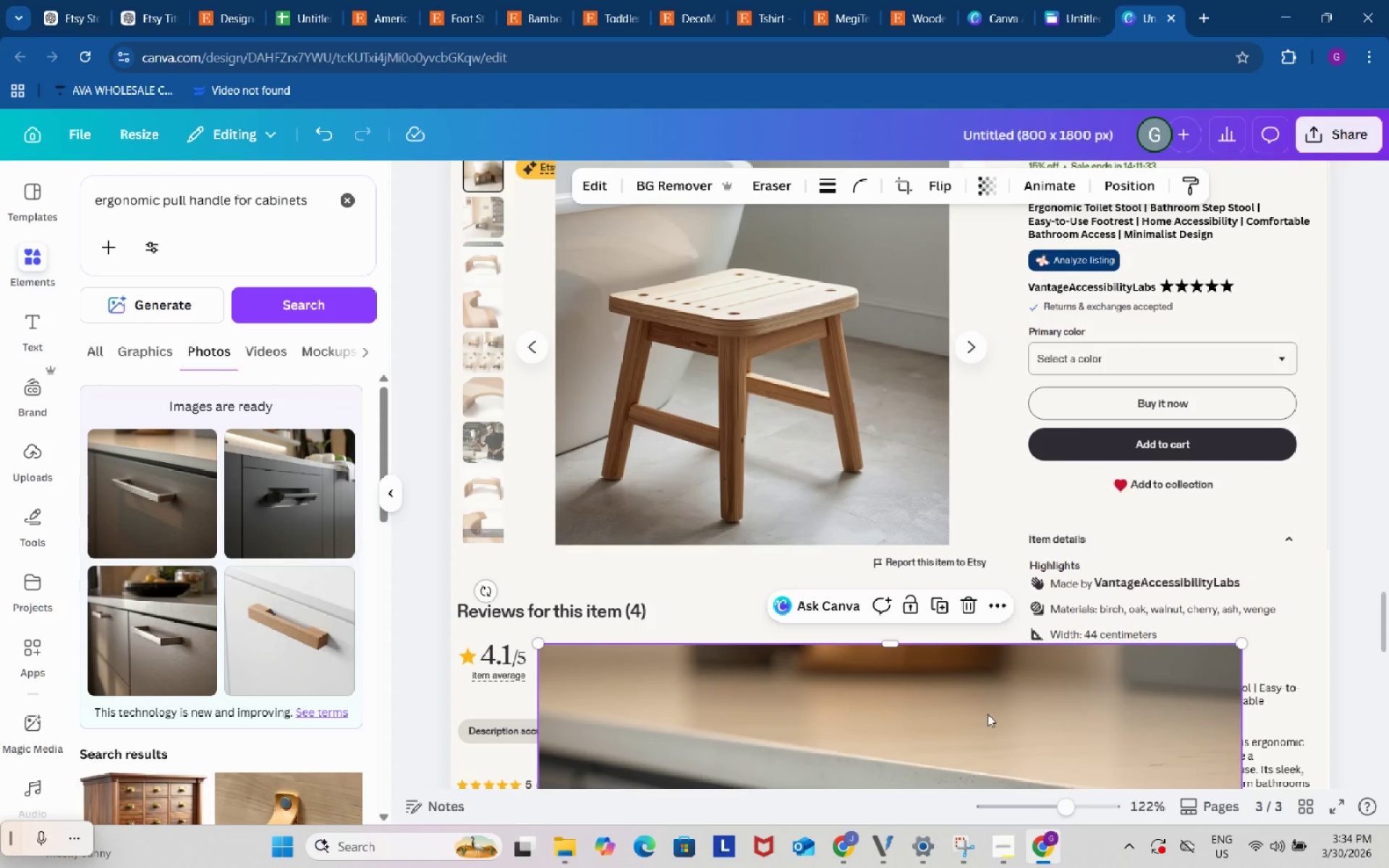 
left_click_drag(start_coordinate=[987, 714], to_coordinate=[995, 459])
 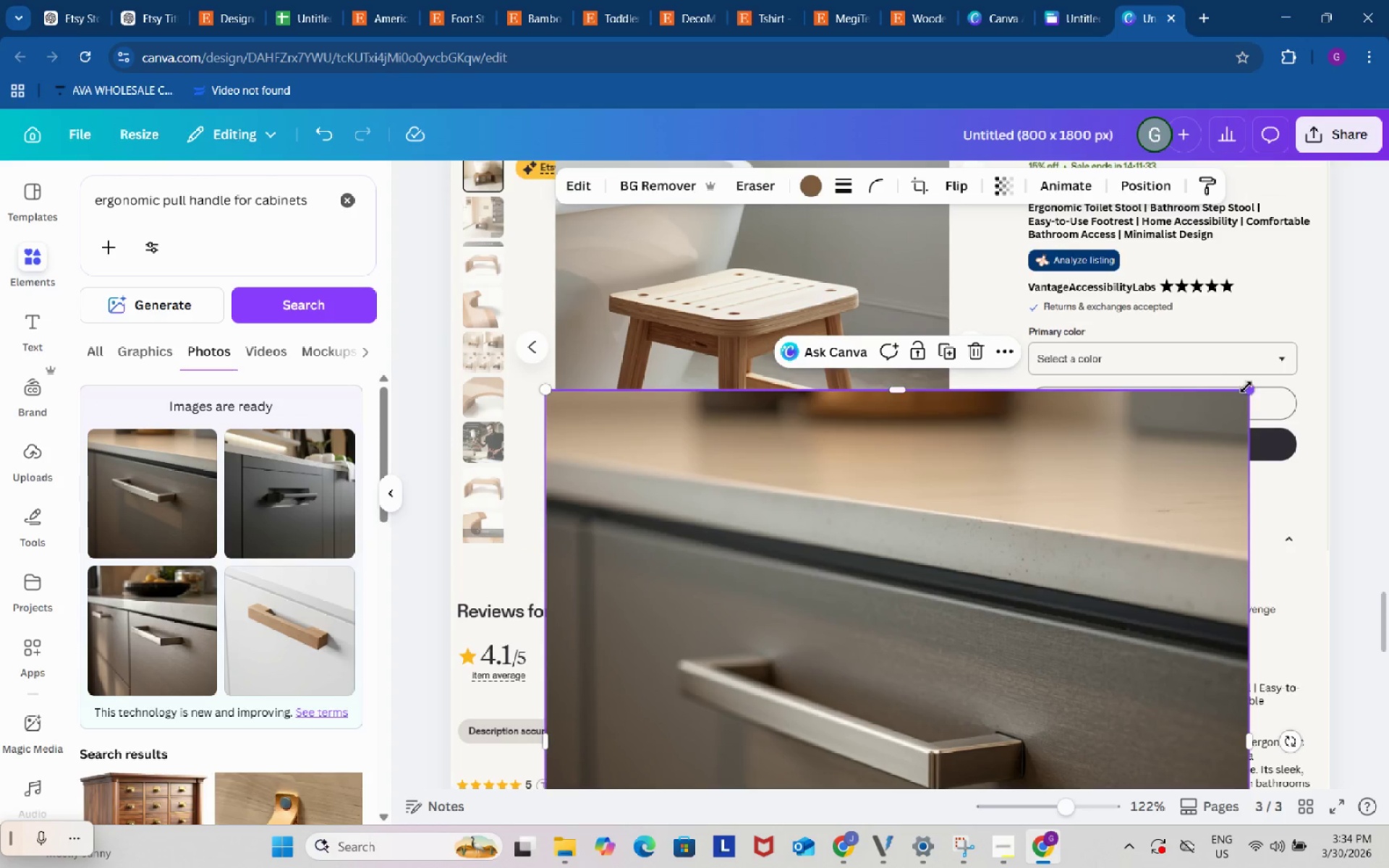 
left_click_drag(start_coordinate=[1246, 387], to_coordinate=[969, 557])
 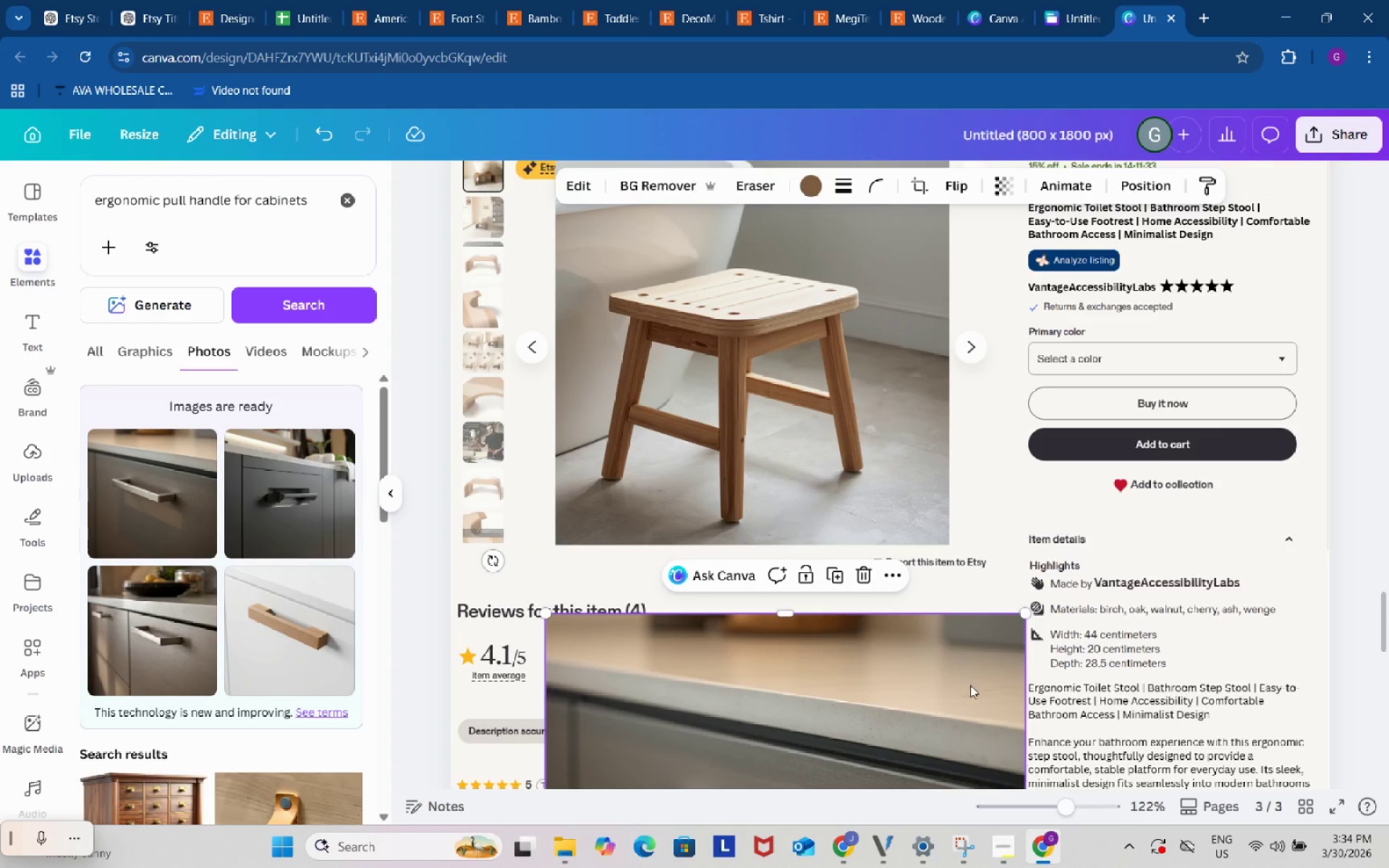 
left_click_drag(start_coordinate=[971, 686], to_coordinate=[969, 370])
 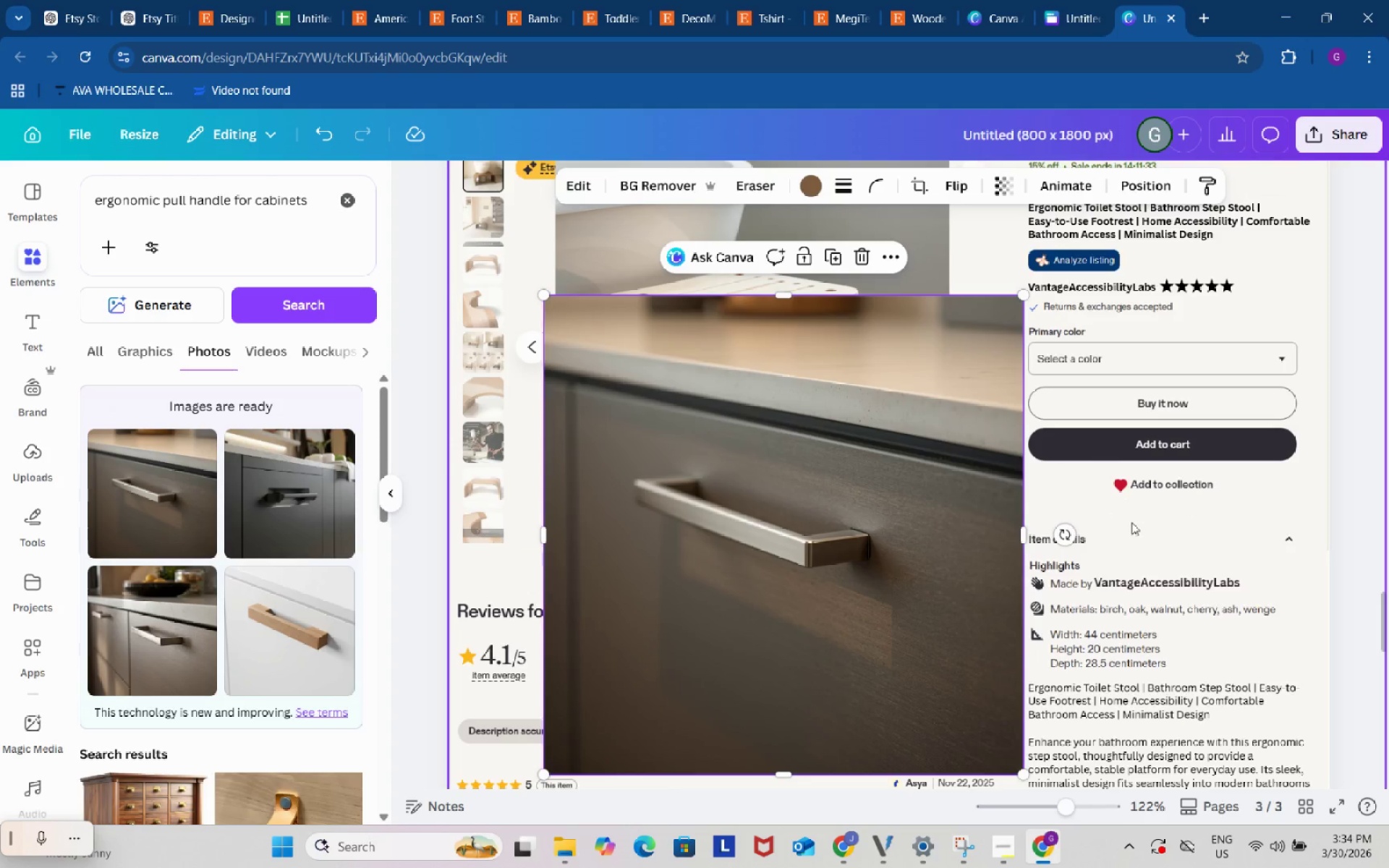 
scroll: coordinate [1134, 534], scroll_direction: up, amount: 1.0
 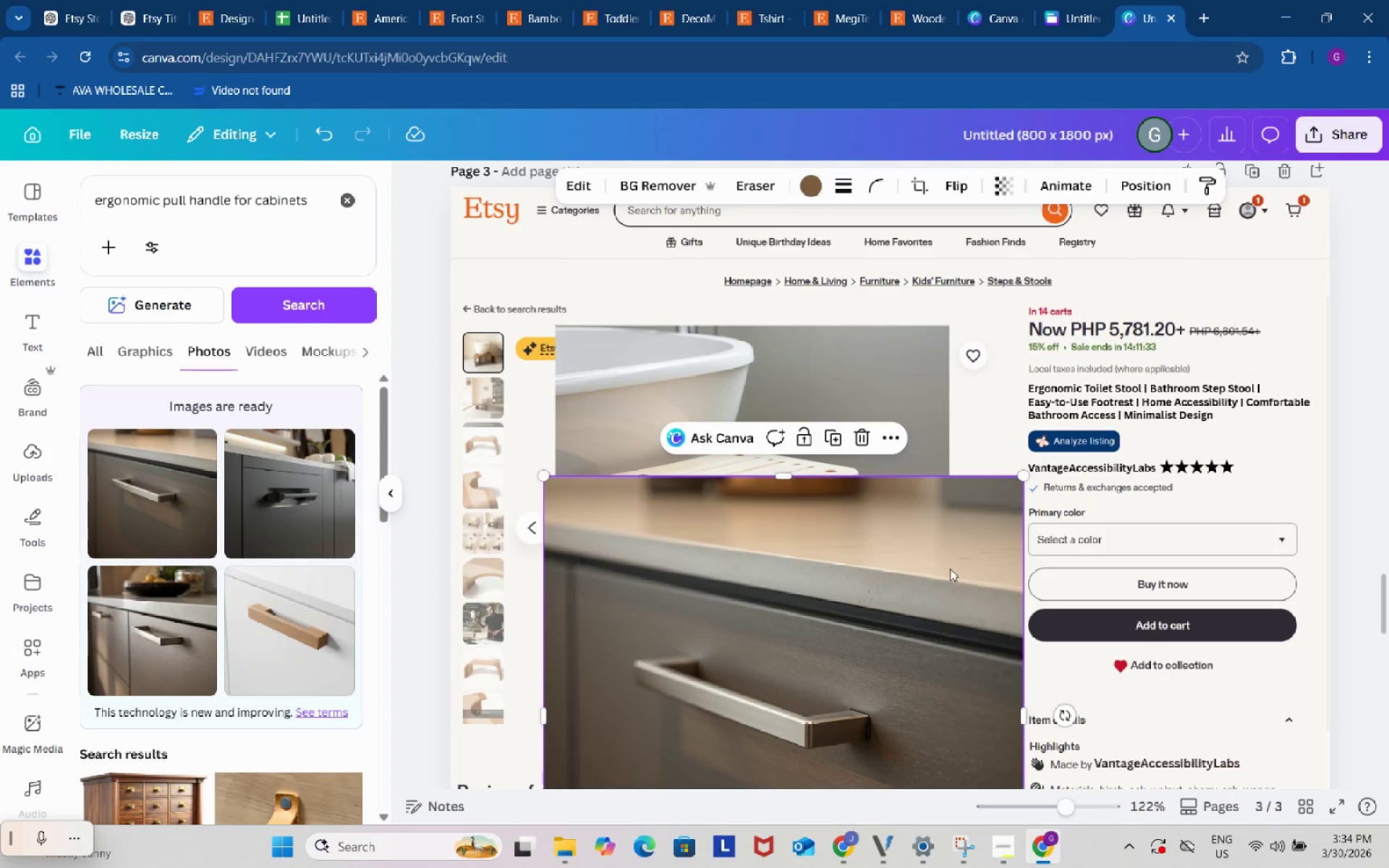 
left_click_drag(start_coordinate=[941, 585], to_coordinate=[951, 433])
 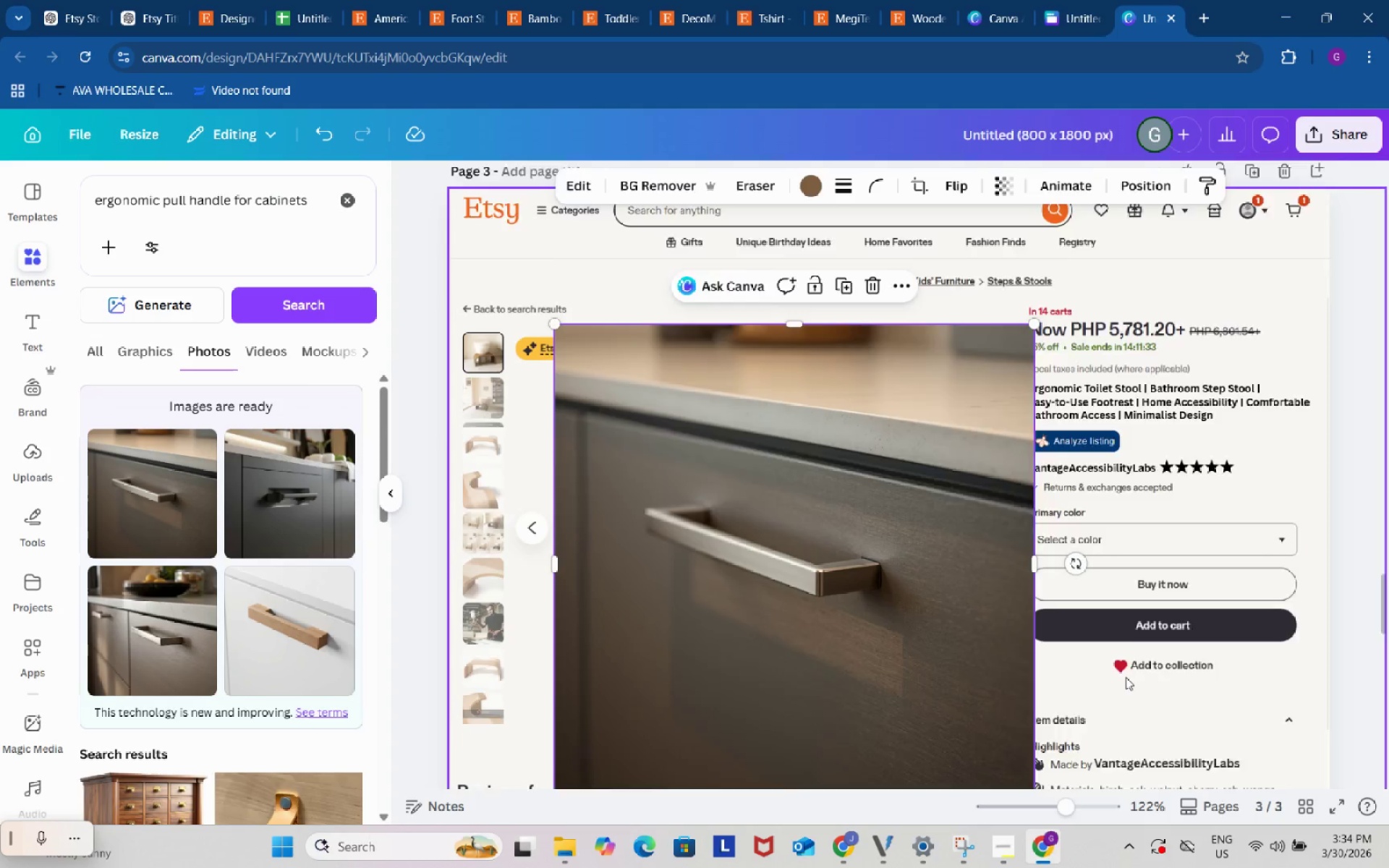 
scroll: coordinate [1126, 677], scroll_direction: down, amount: 1.0
 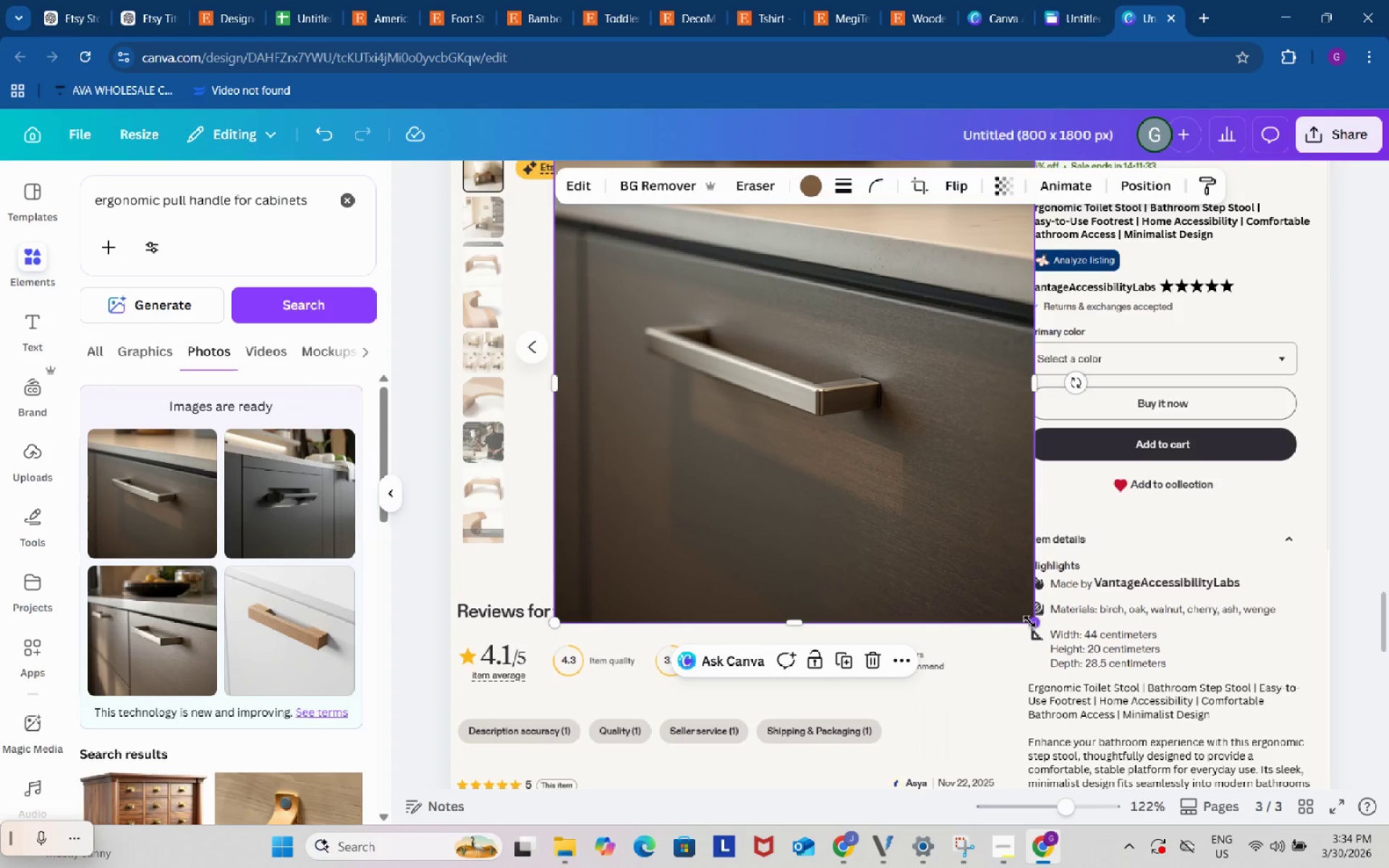 
left_click_drag(start_coordinate=[1034, 622], to_coordinate=[979, 522])
 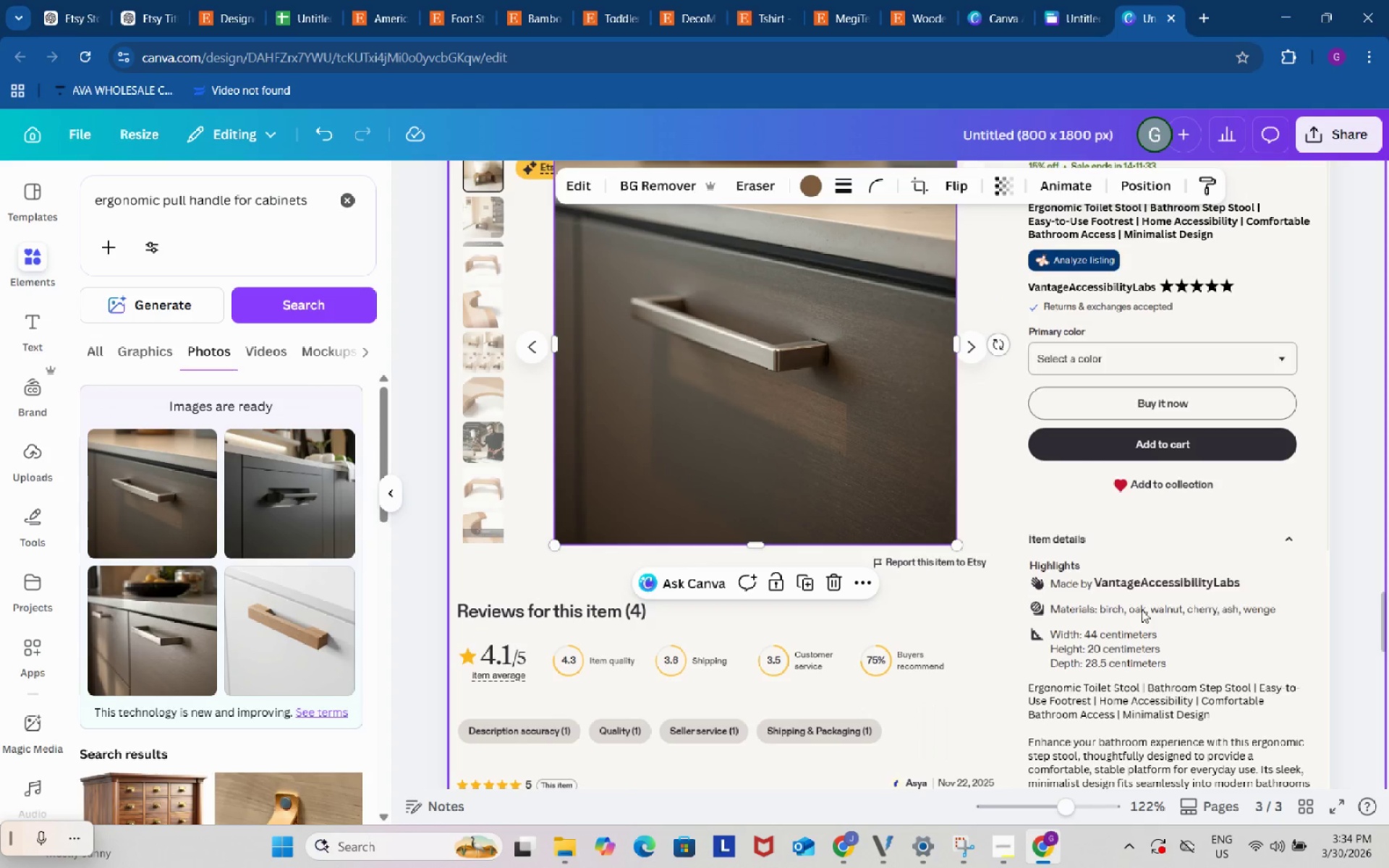 
left_click([1158, 596])
 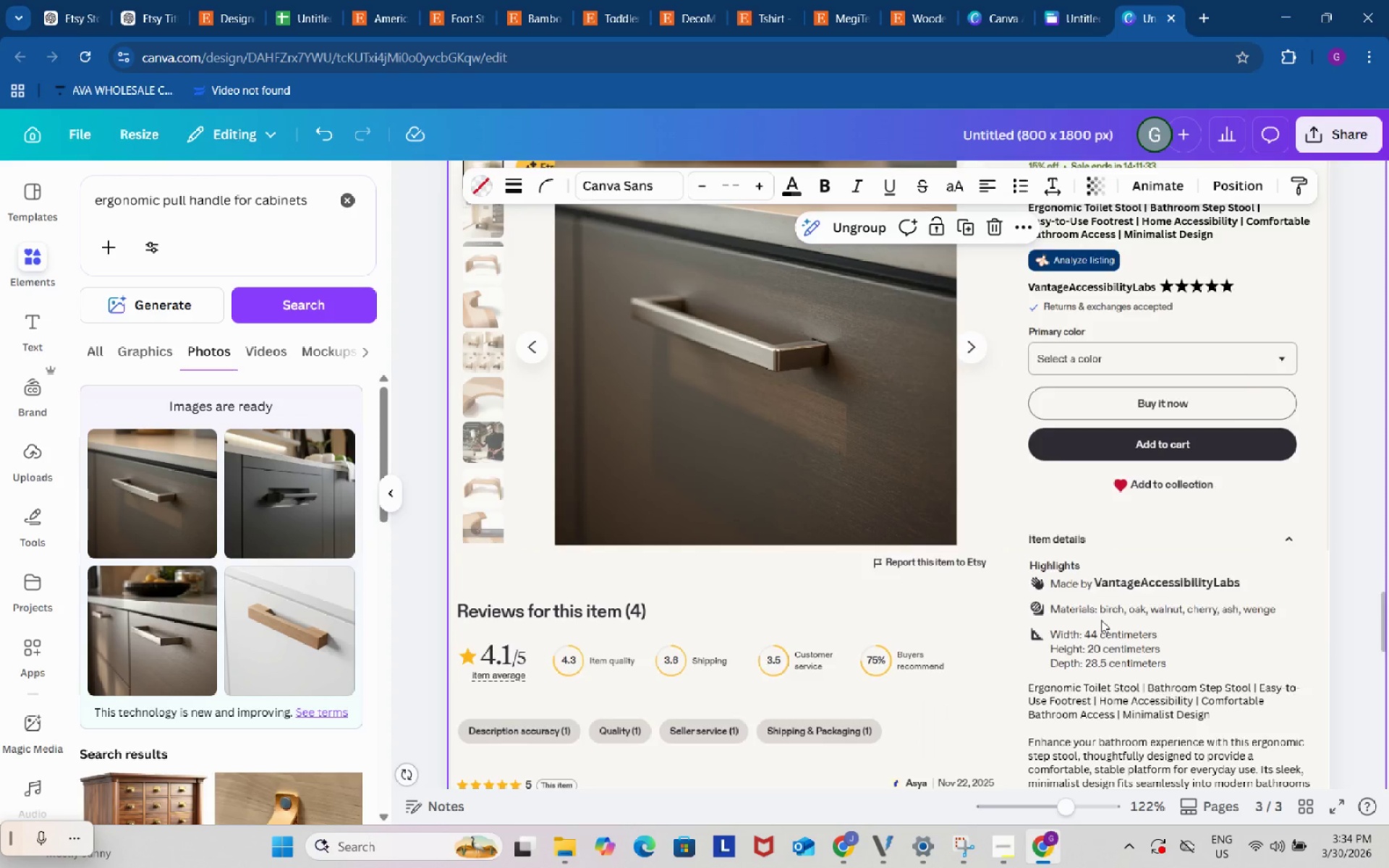 
scroll: coordinate [1101, 620], scroll_direction: up, amount: 1.0
 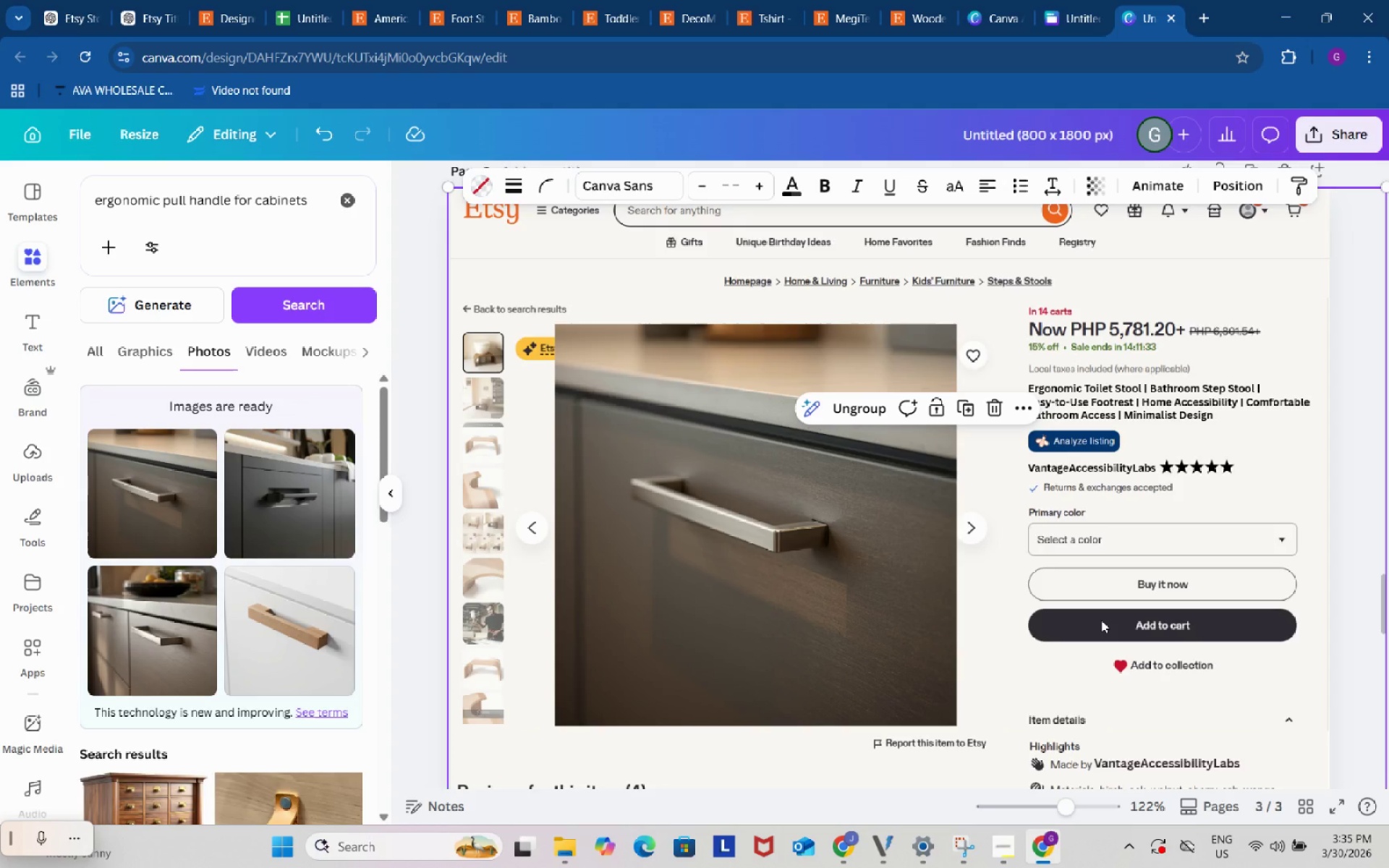 
wait(28.59)
 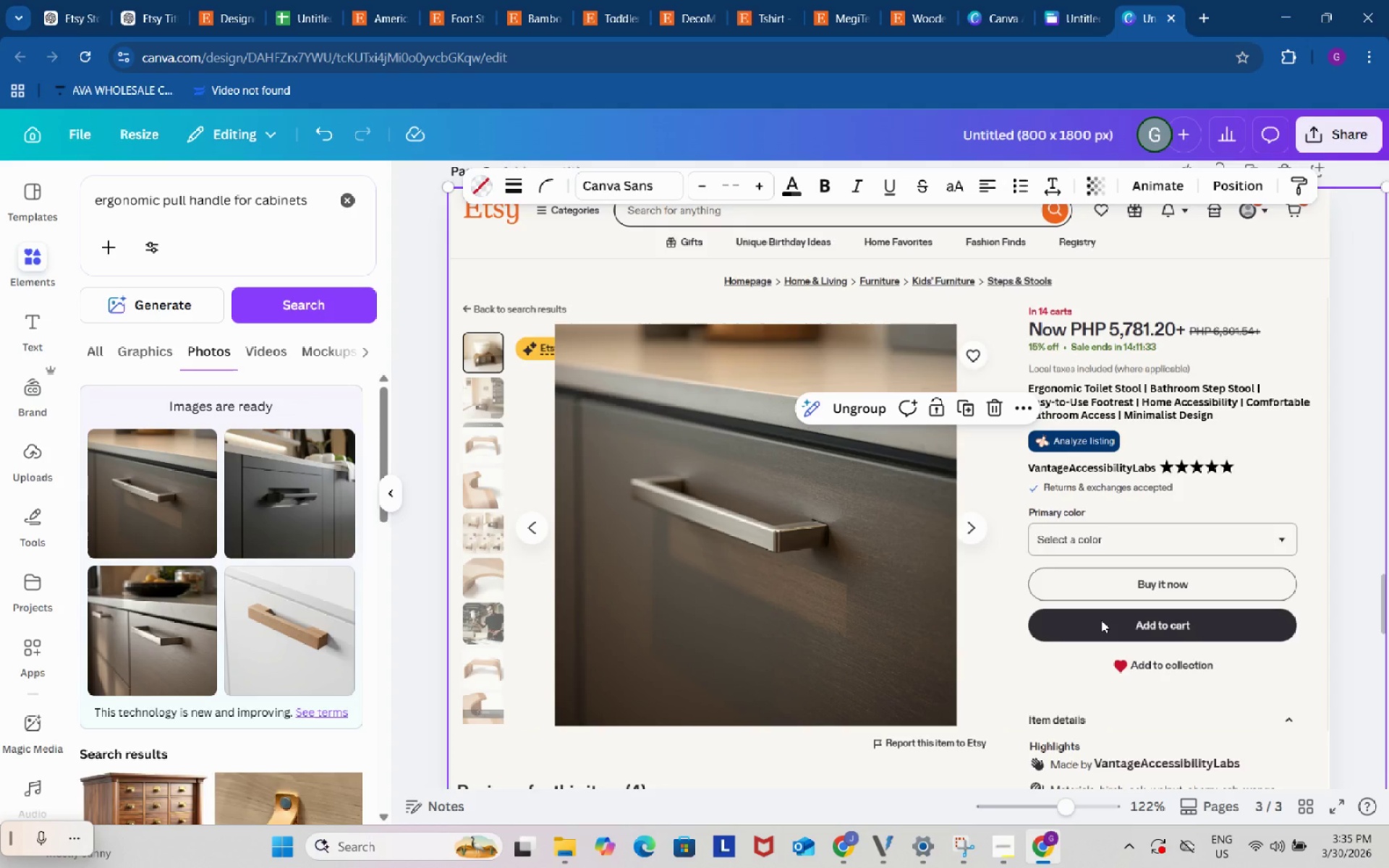 
left_click([709, 0])
 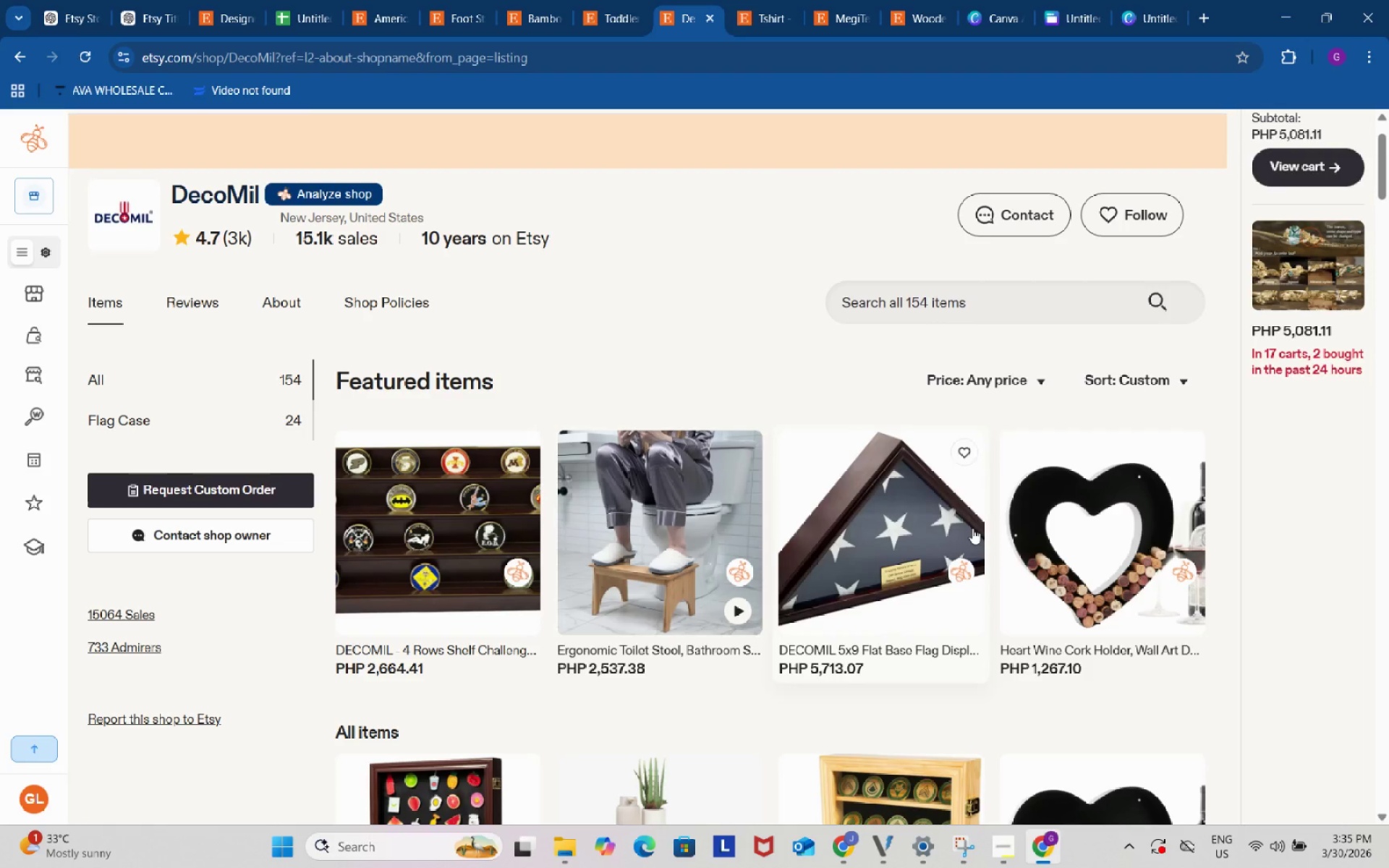 
scroll: coordinate [972, 530], scroll_direction: down, amount: 1.0
 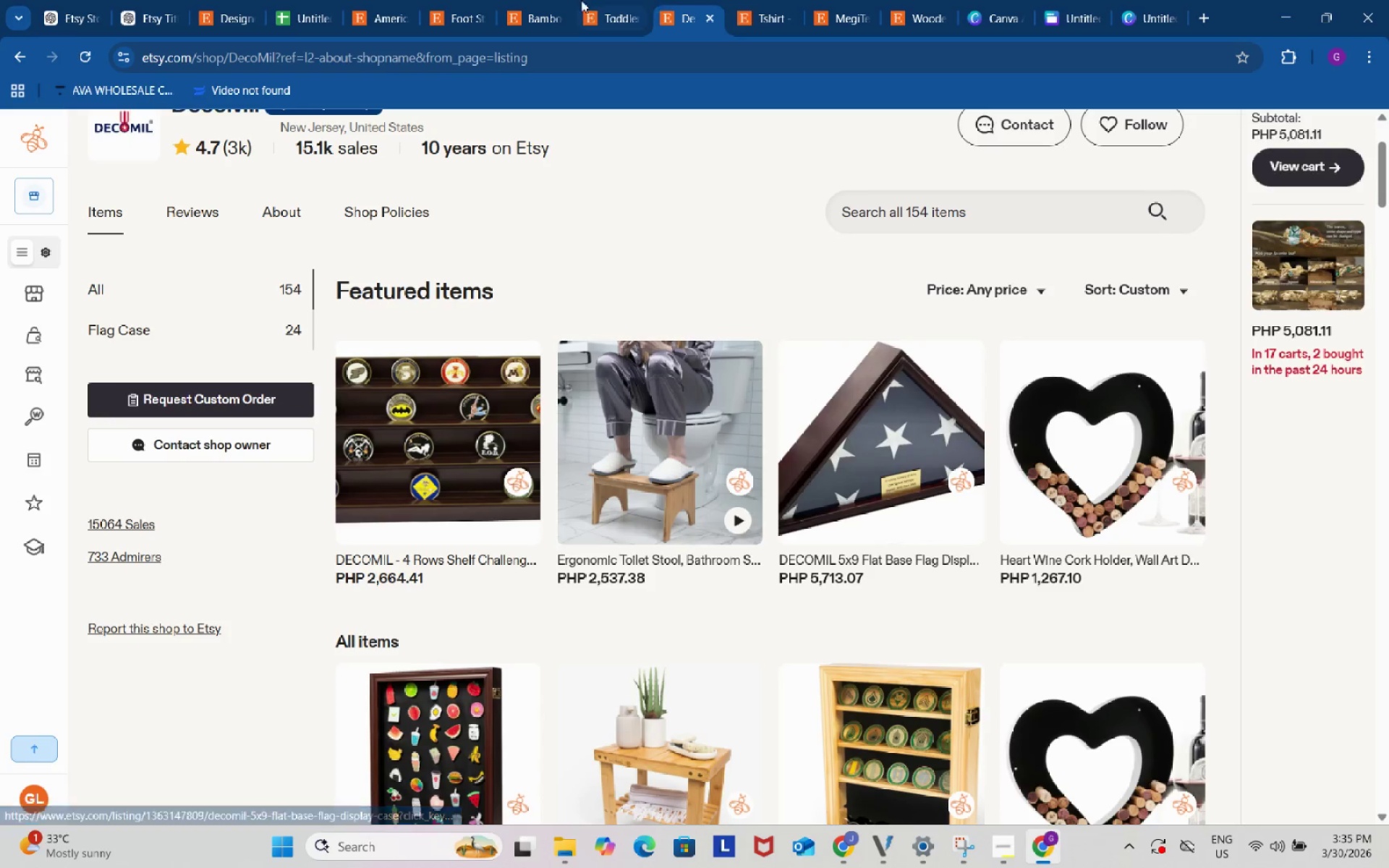 
left_click([551, 0])
 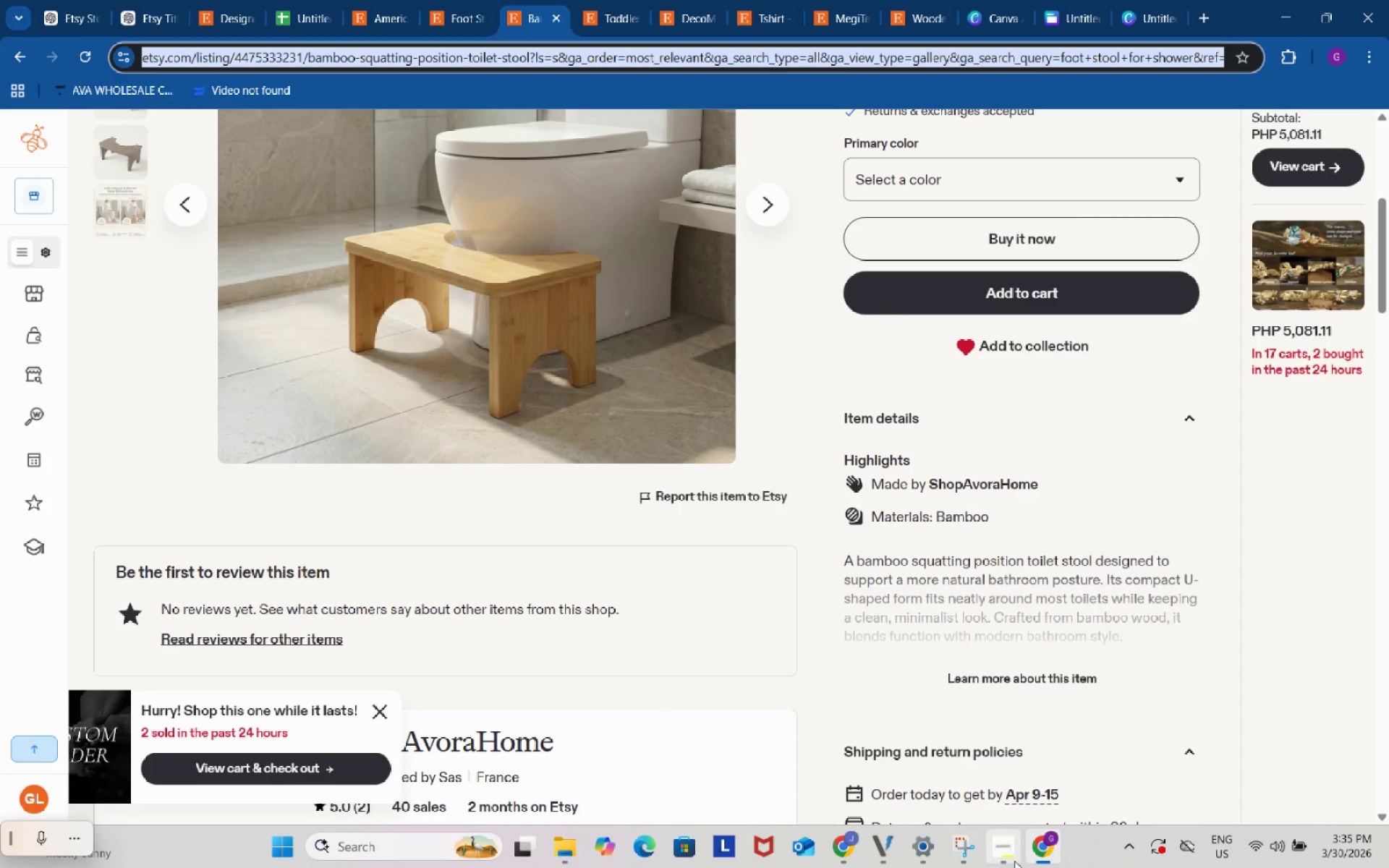 
left_click([1008, 848])